 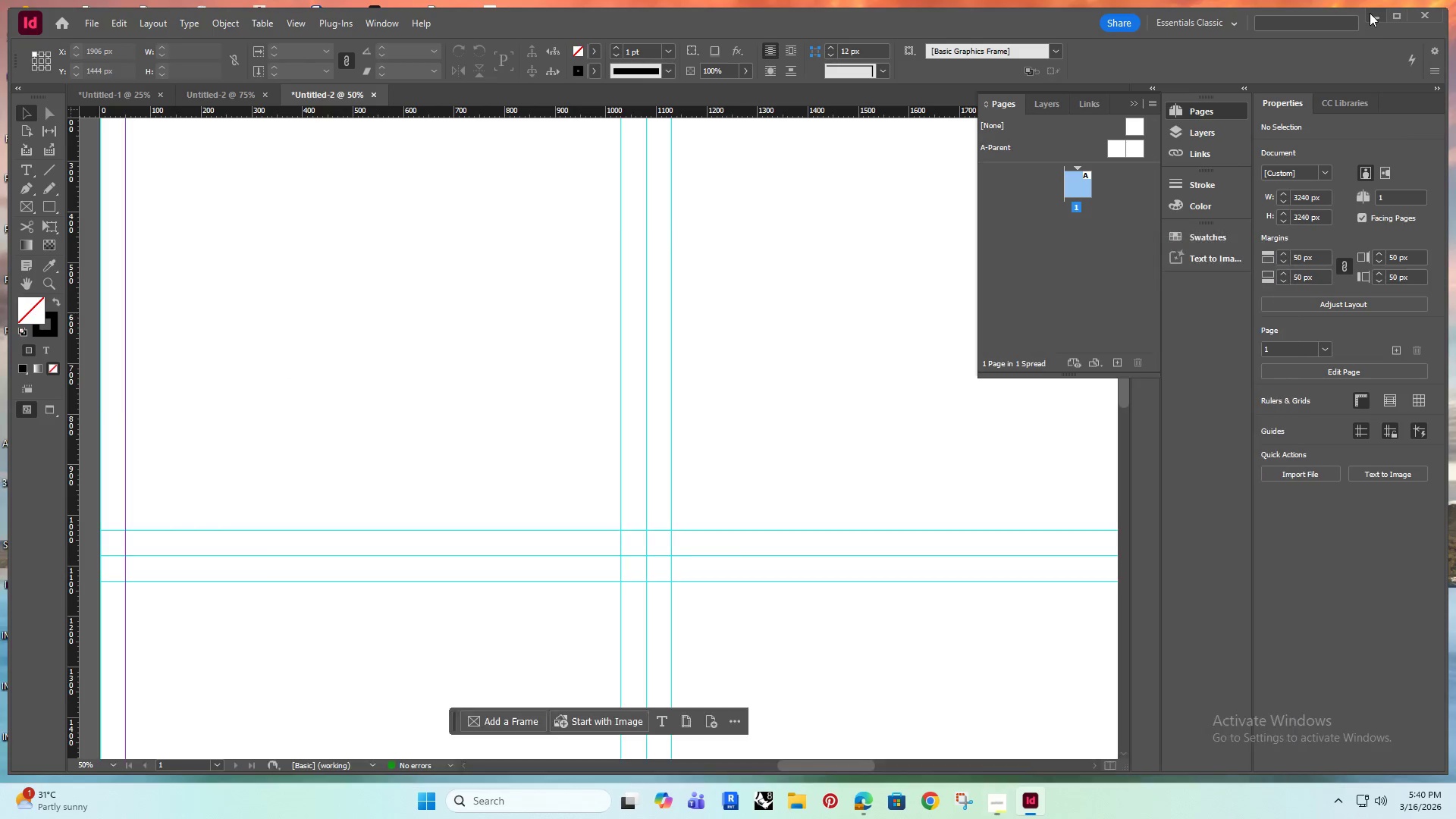 
scroll: coordinate [738, 348], scroll_direction: down, amount: 2.0
 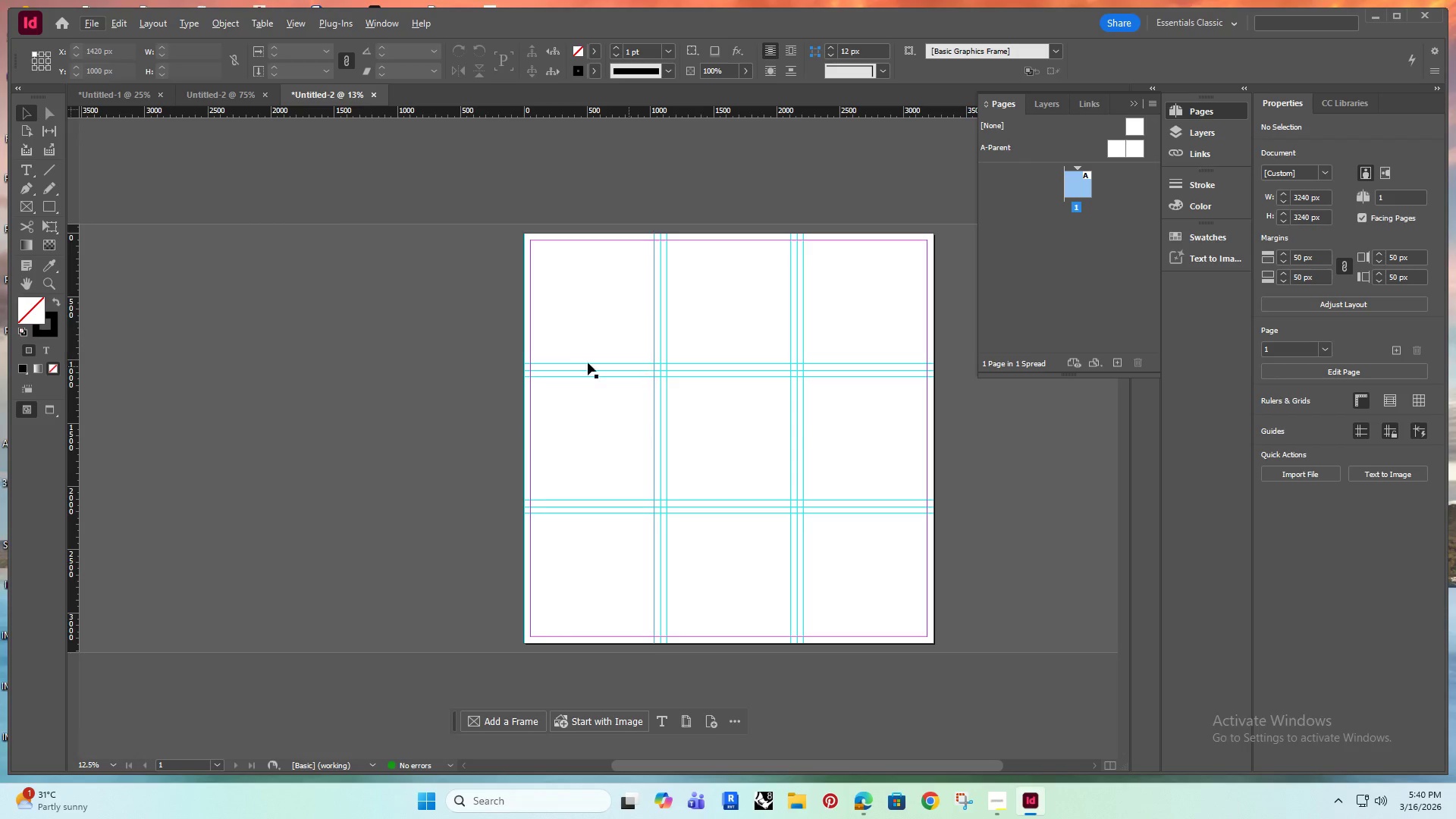 
hold_key(key=Space, duration=0.55)
 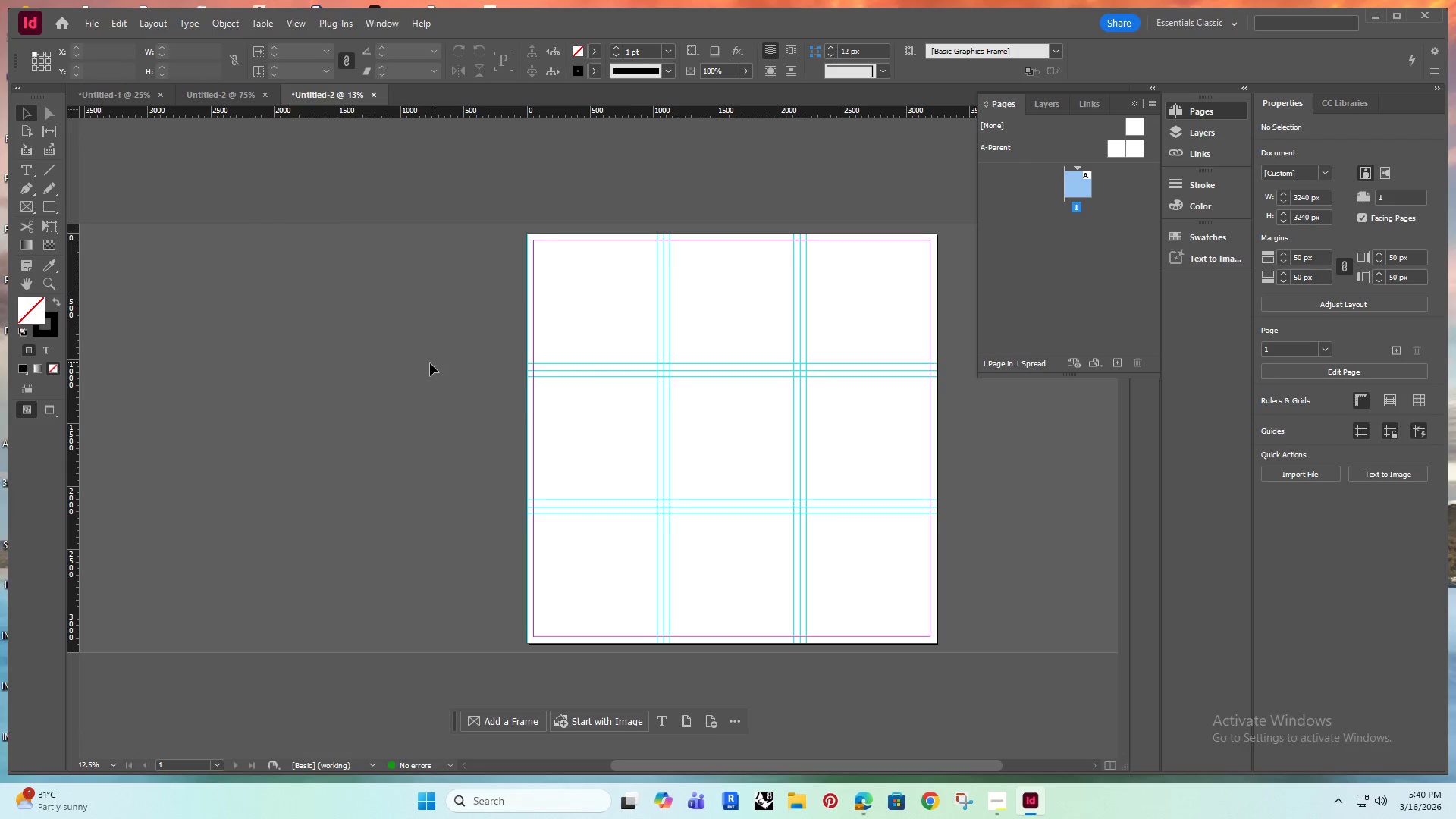 
left_click_drag(start_coordinate=[547, 324], to_coordinate=[550, 225])
 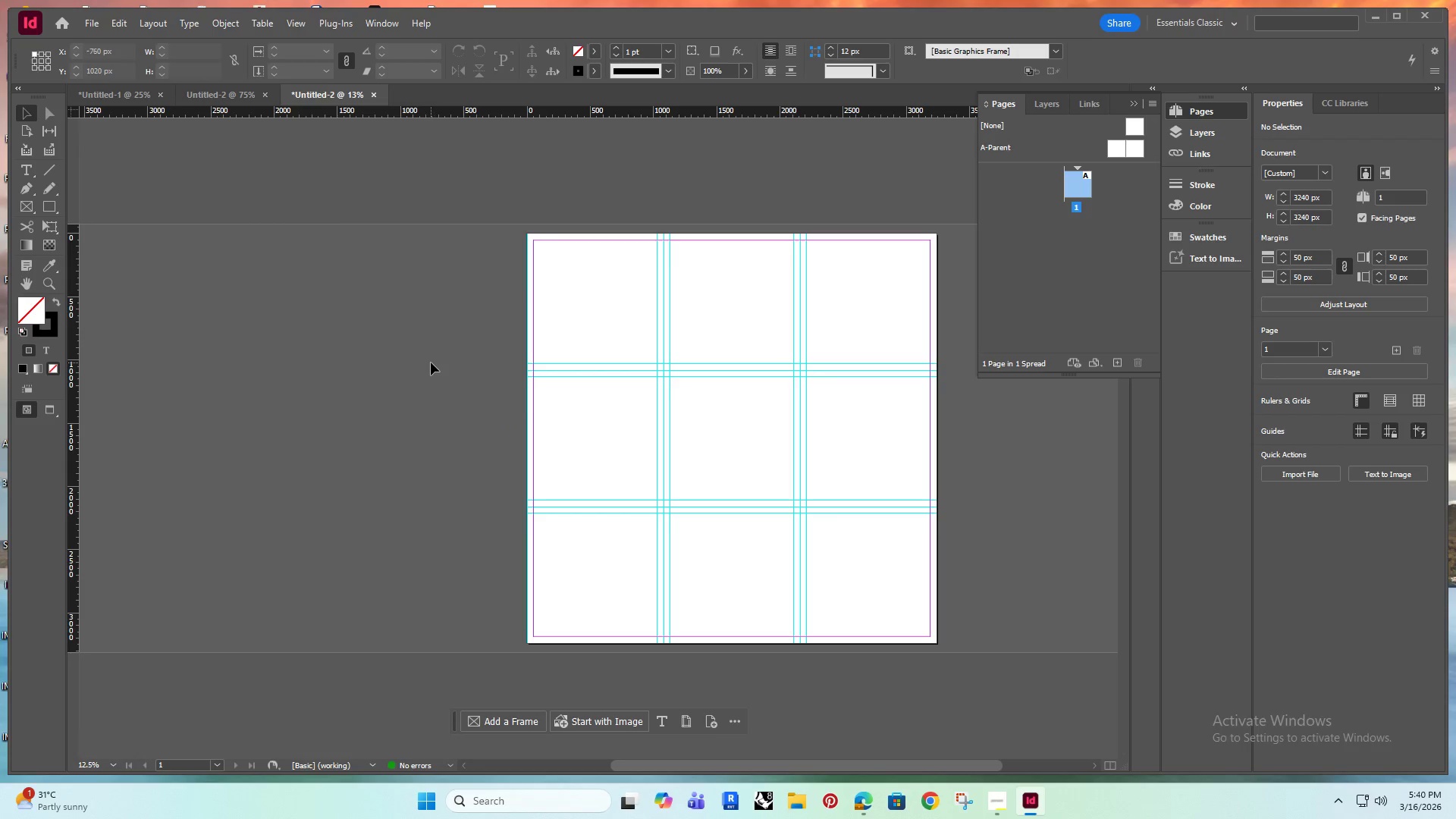 
left_click([431, 362])
 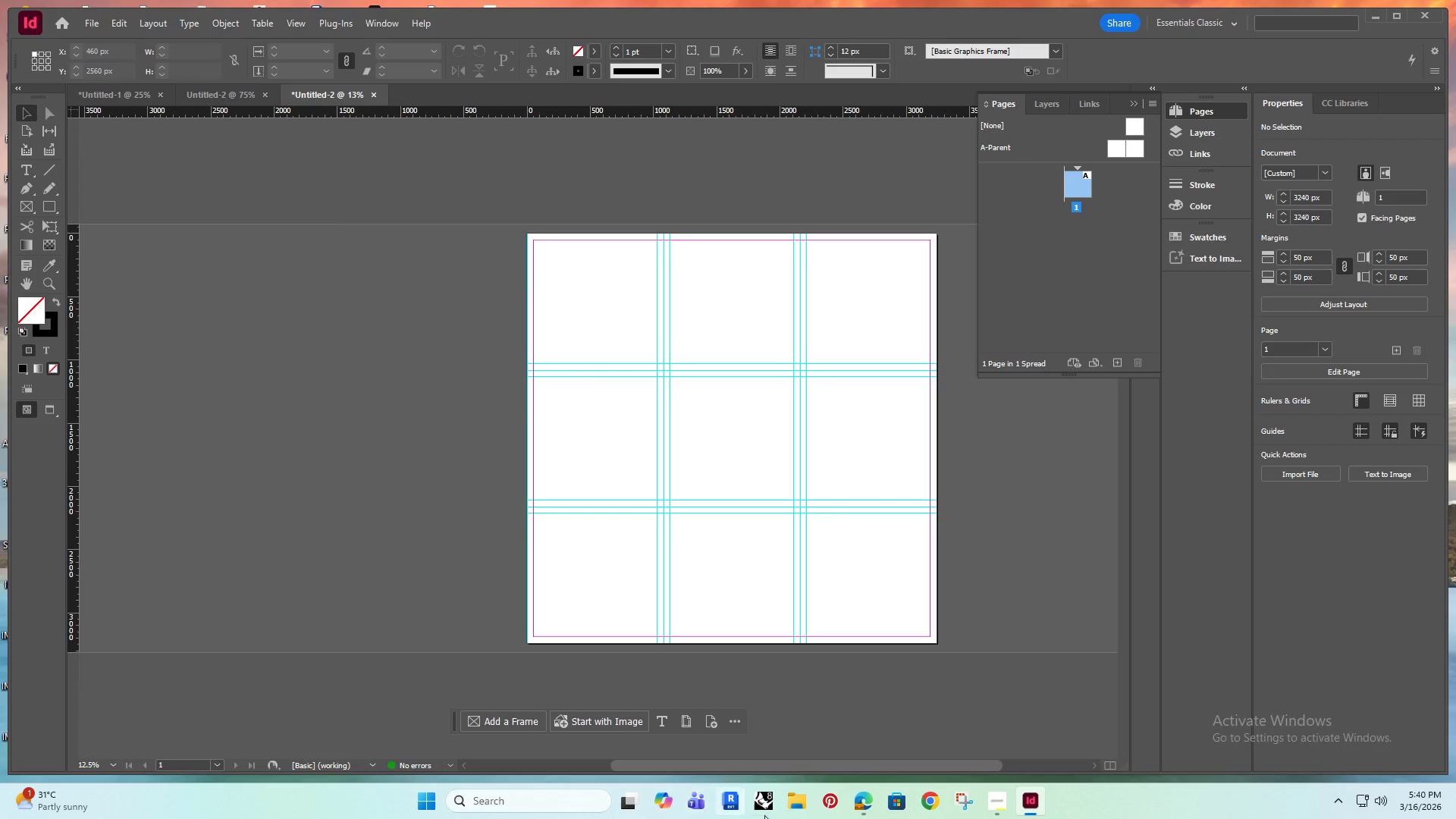 
left_click([803, 808])
 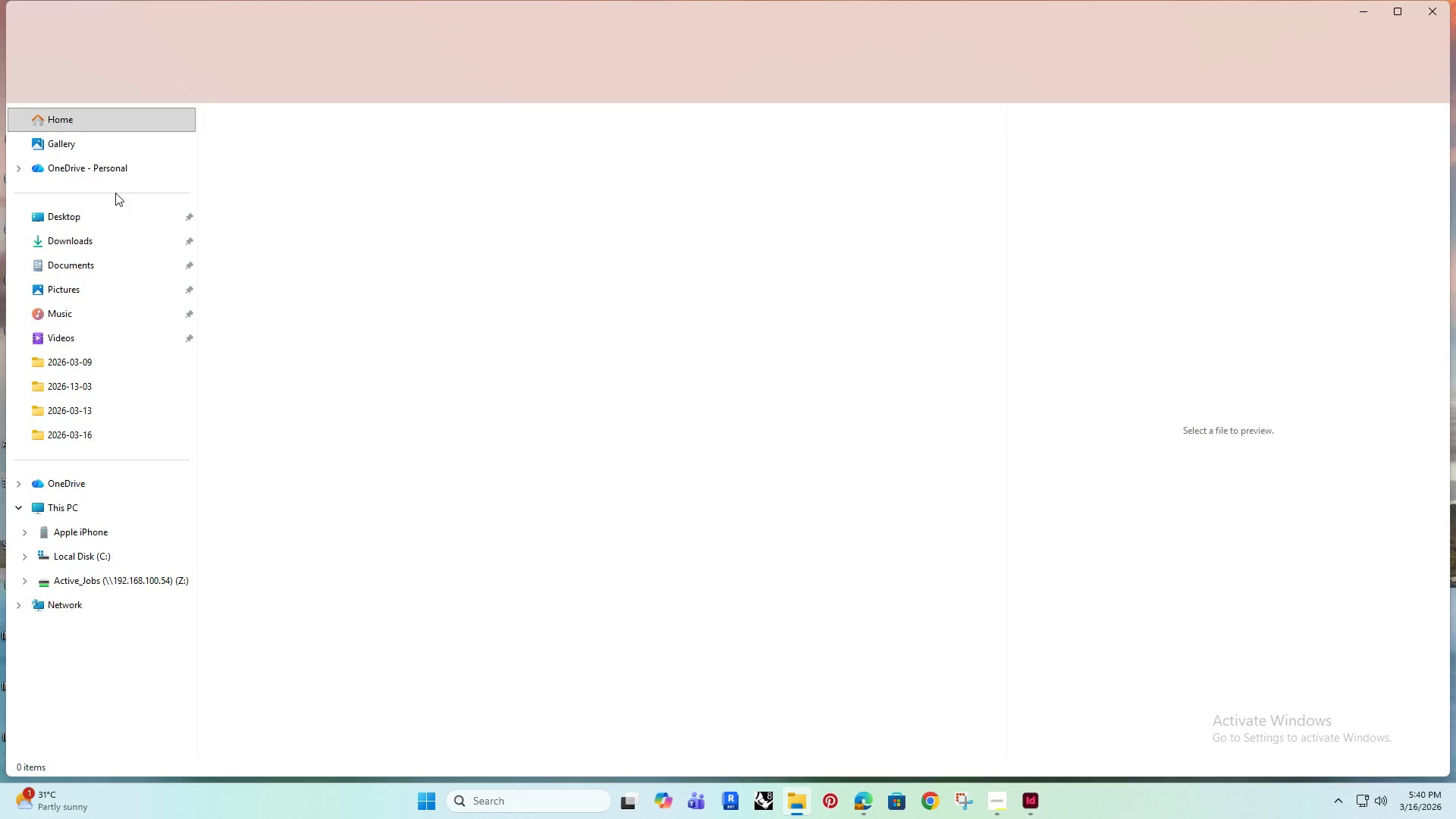 
left_click([94, 235])
 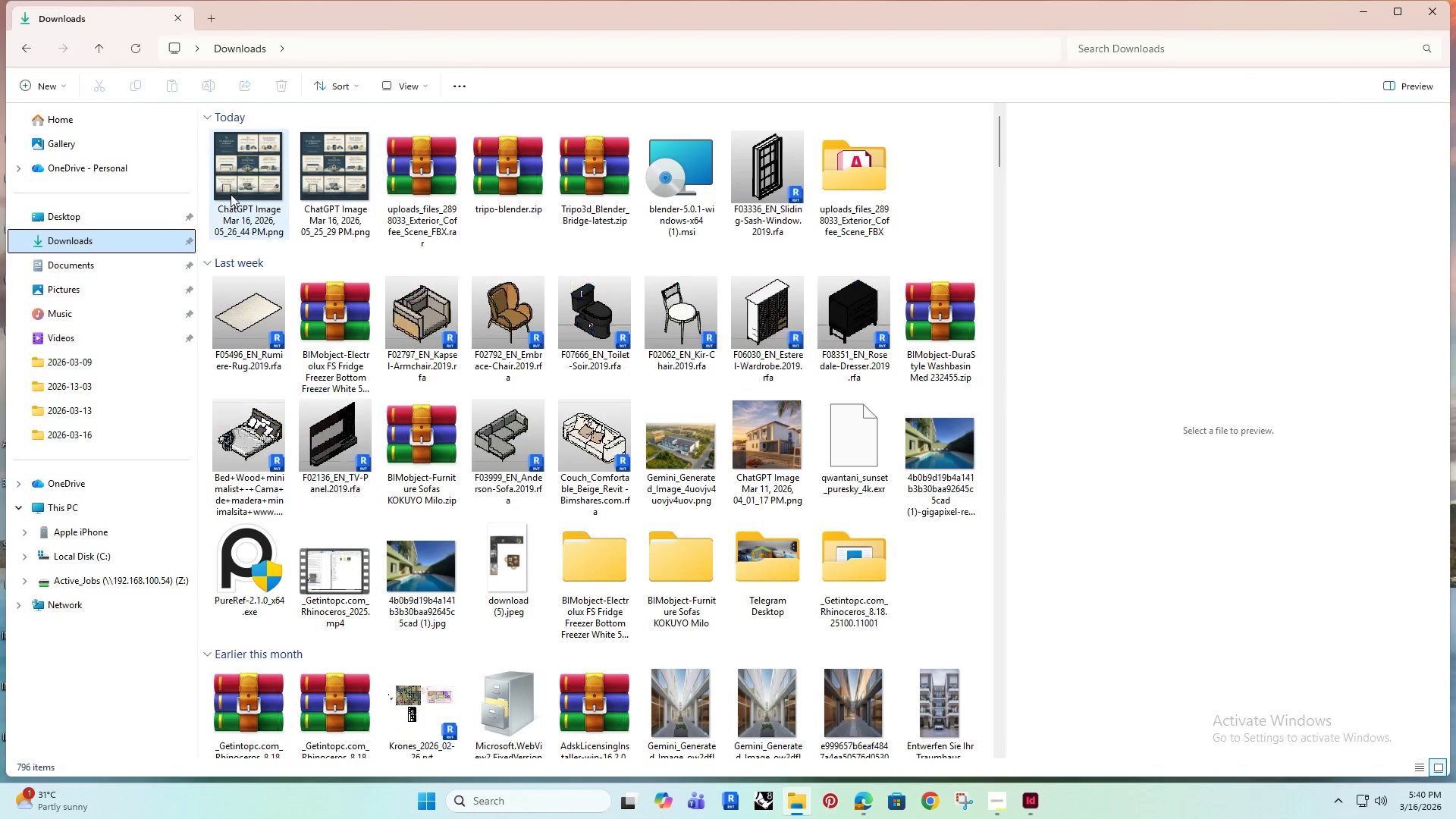 
left_click([249, 174])
 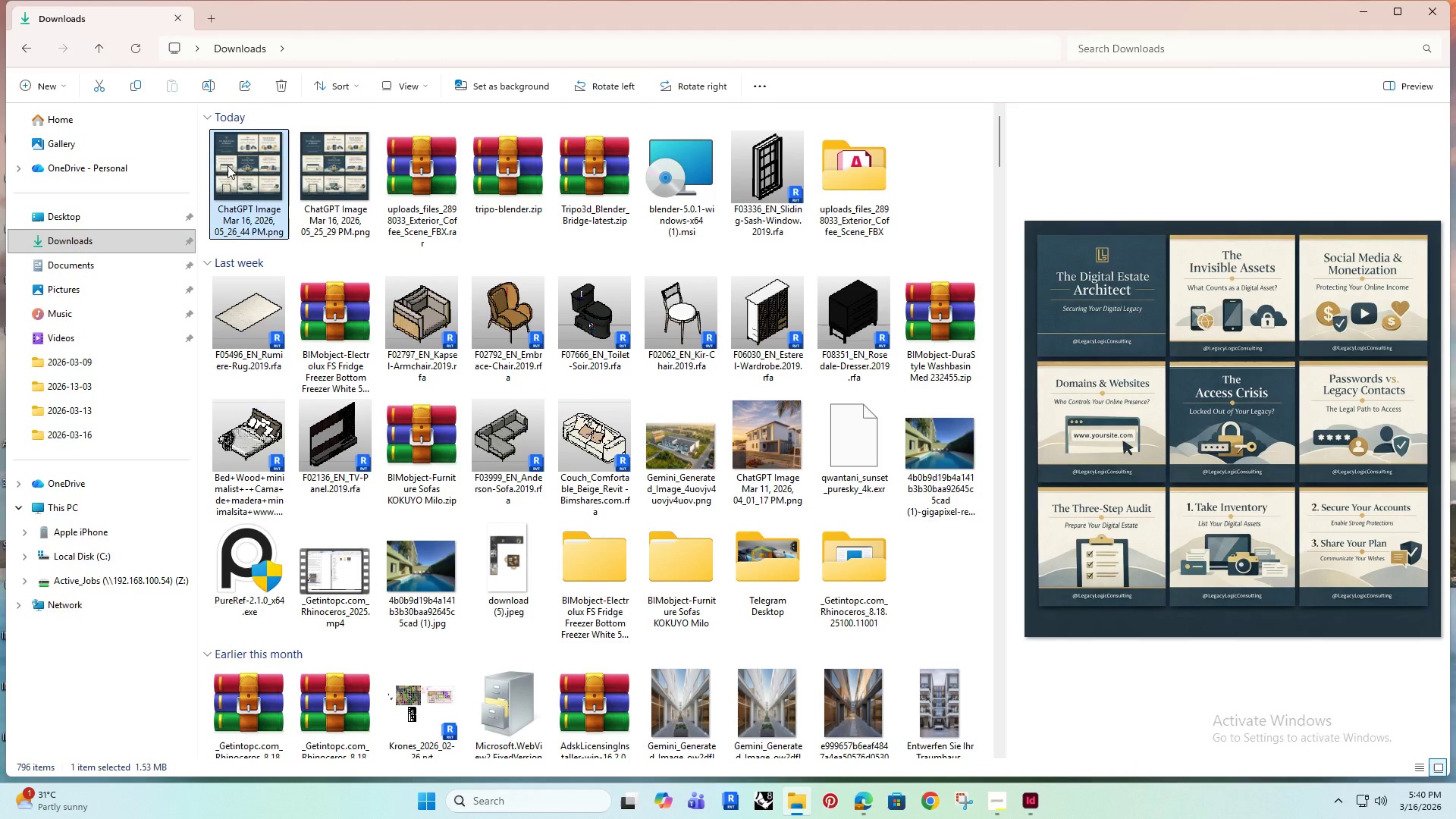 
left_click_drag(start_coordinate=[228, 165], to_coordinate=[957, 797])